 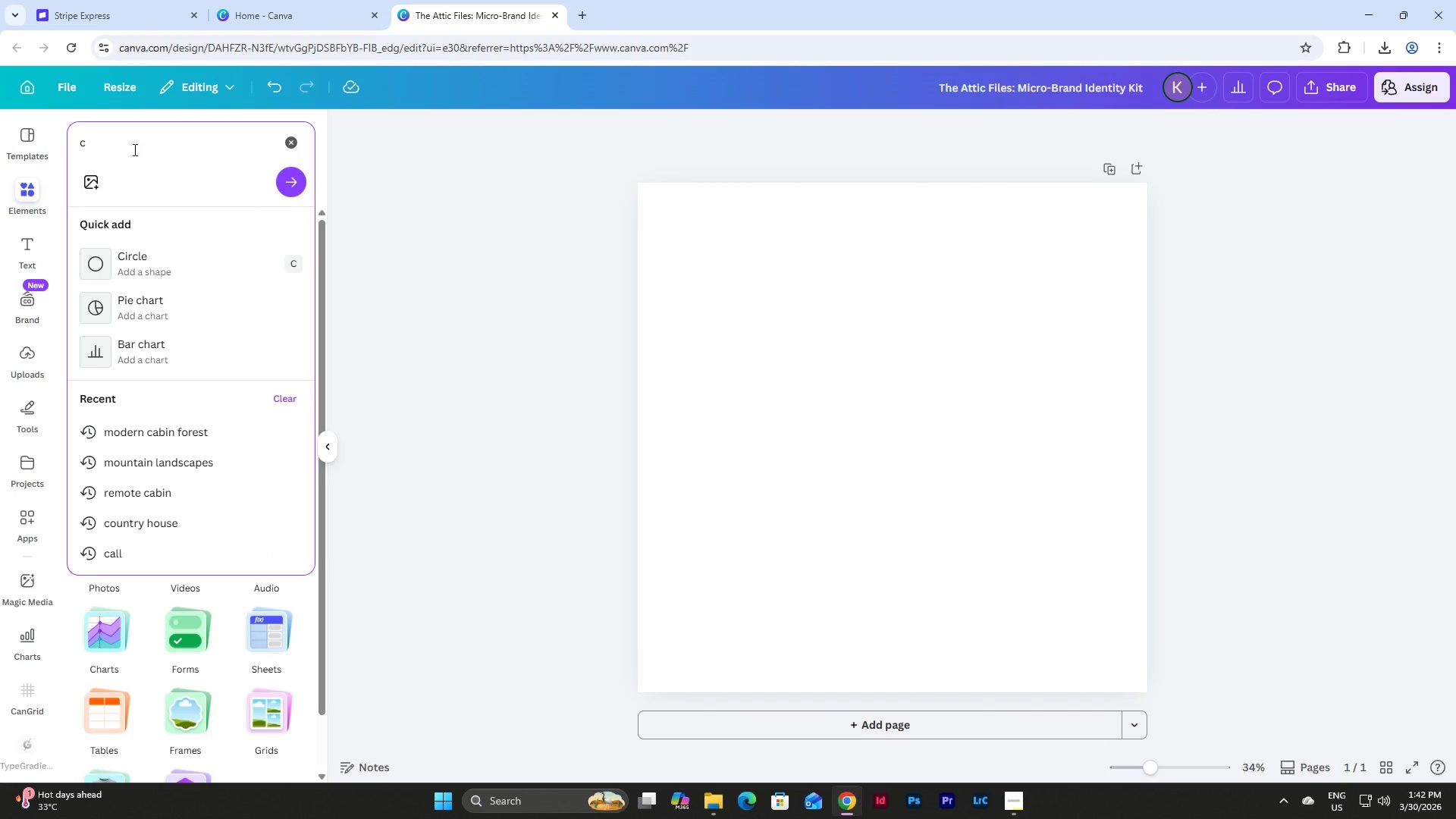 
left_click([174, 269])
 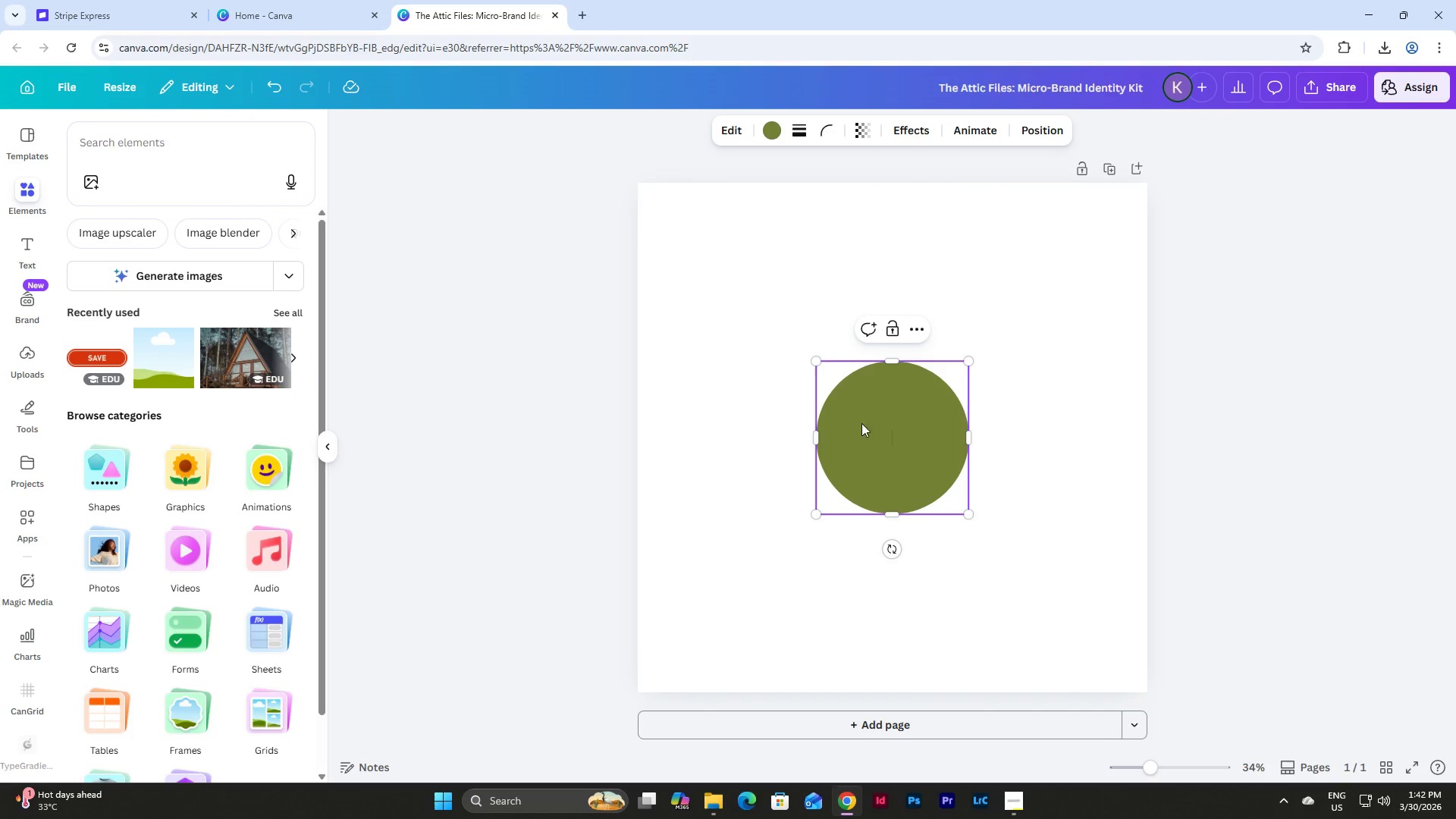 
left_click_drag(start_coordinate=[893, 429], to_coordinate=[883, 428])
 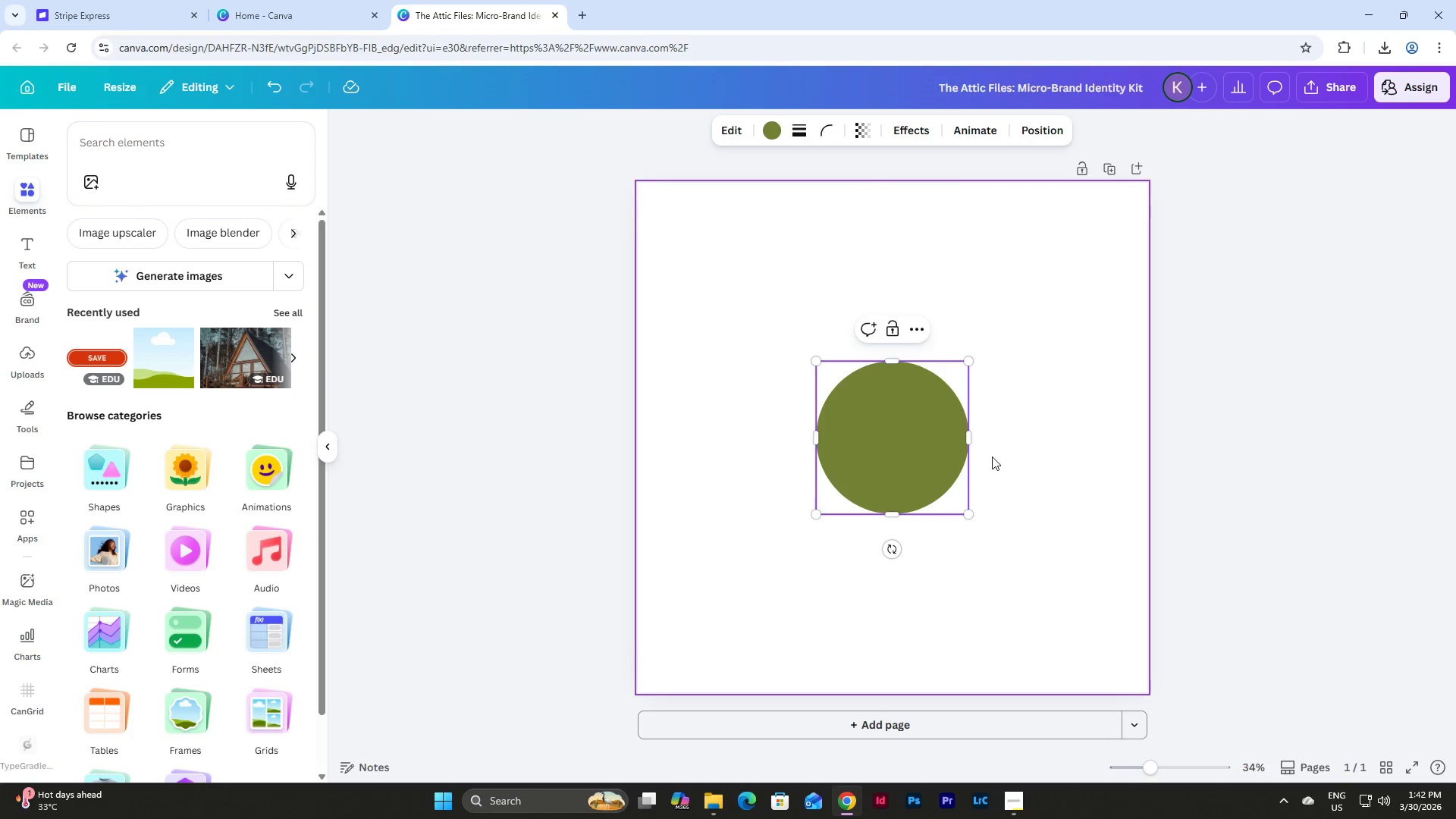 
left_click([992, 457])
 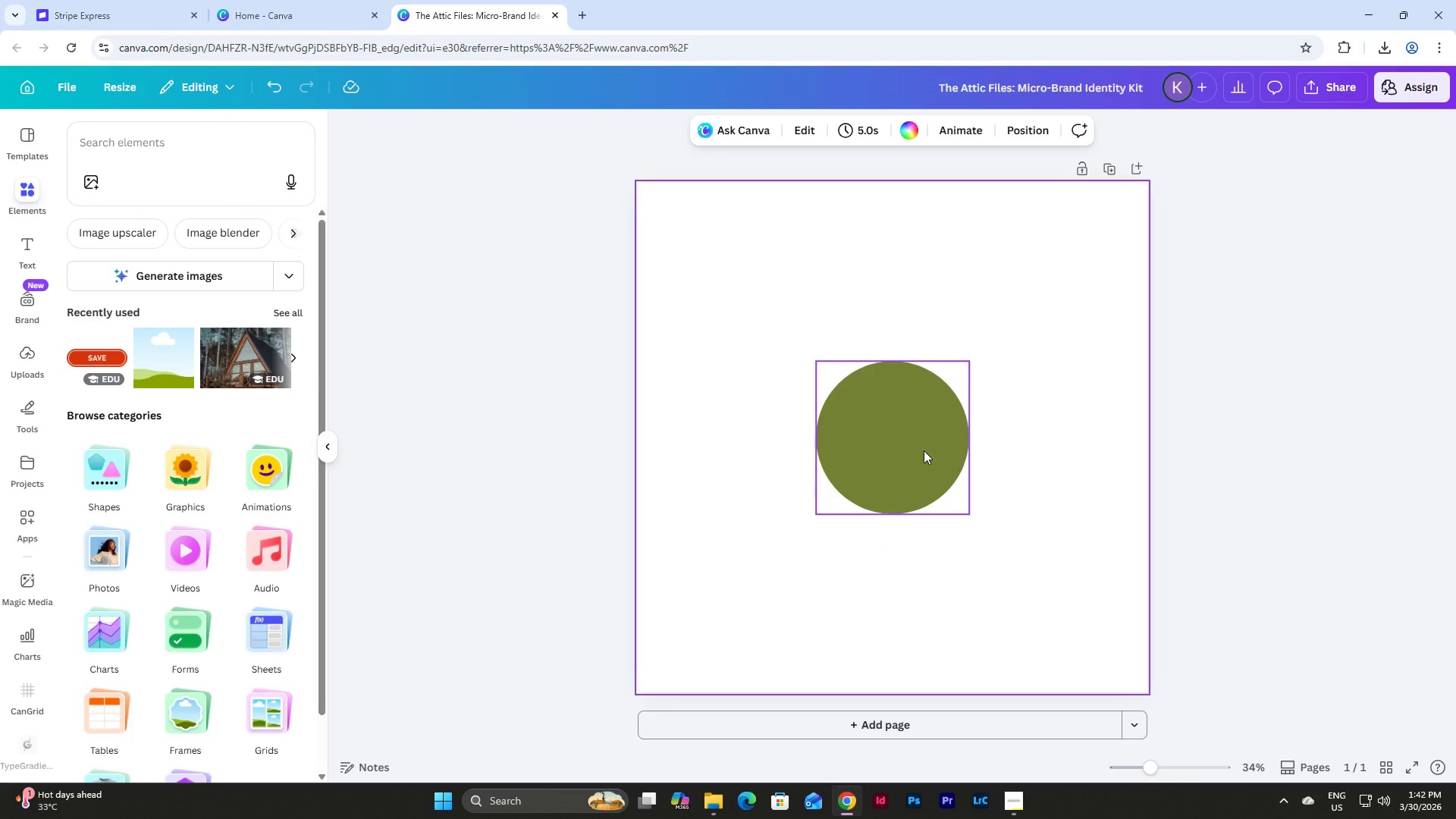 
left_click_drag(start_coordinate=[916, 447], to_coordinate=[790, 370])
 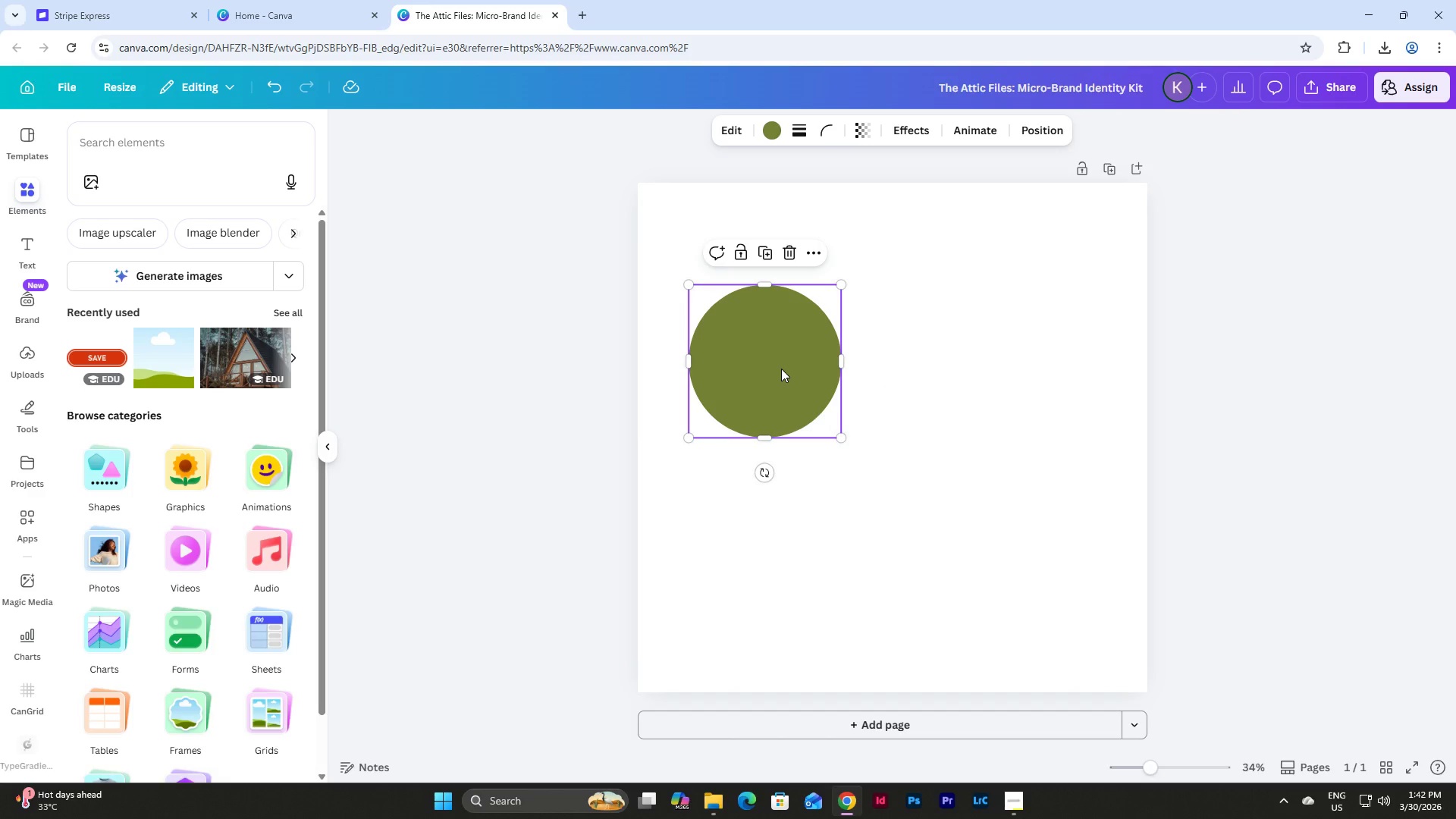 
left_click_drag(start_coordinate=[772, 350], to_coordinate=[774, 331])
 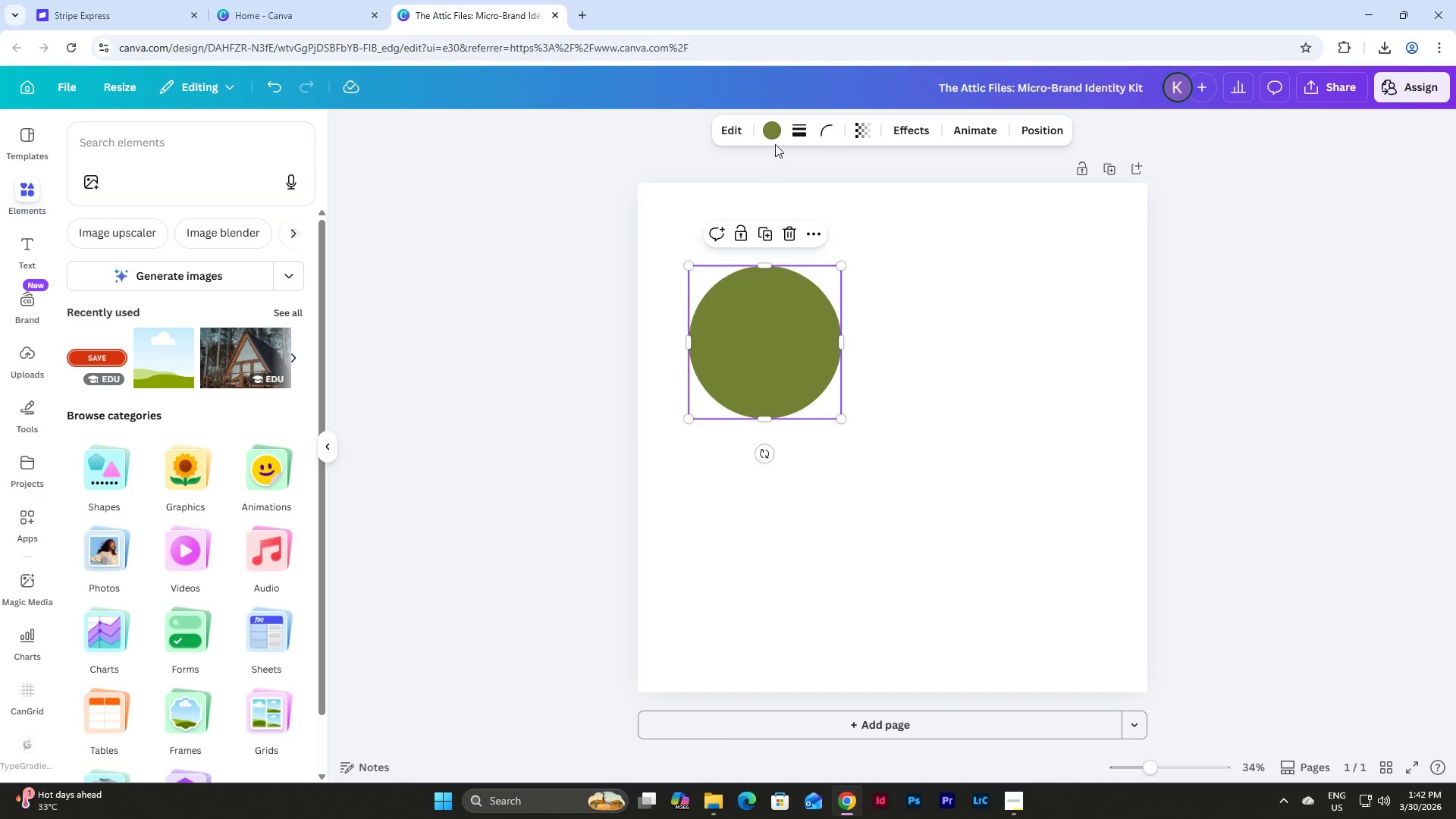 
left_click([775, 140])
 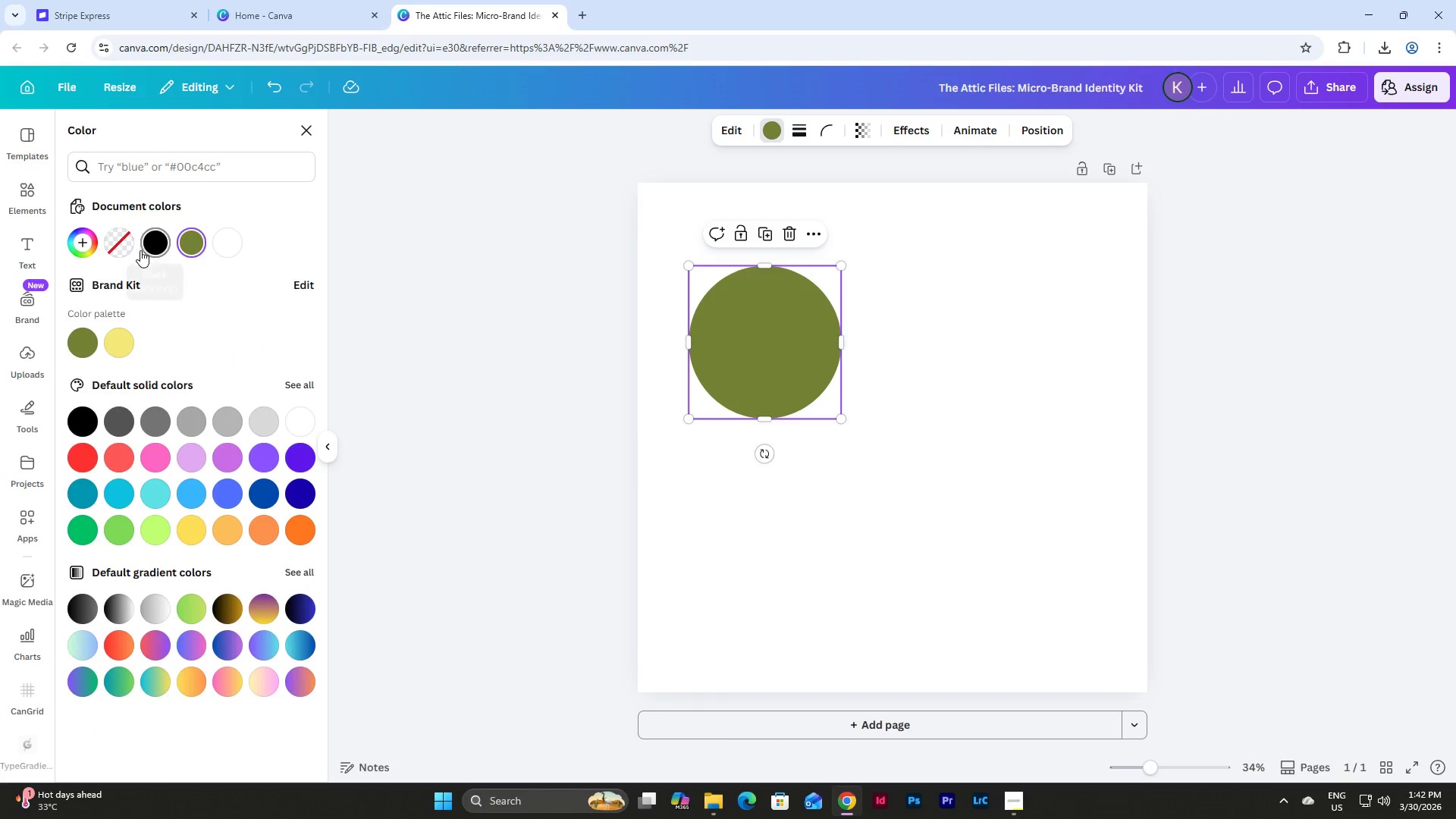 
left_click([87, 241])
 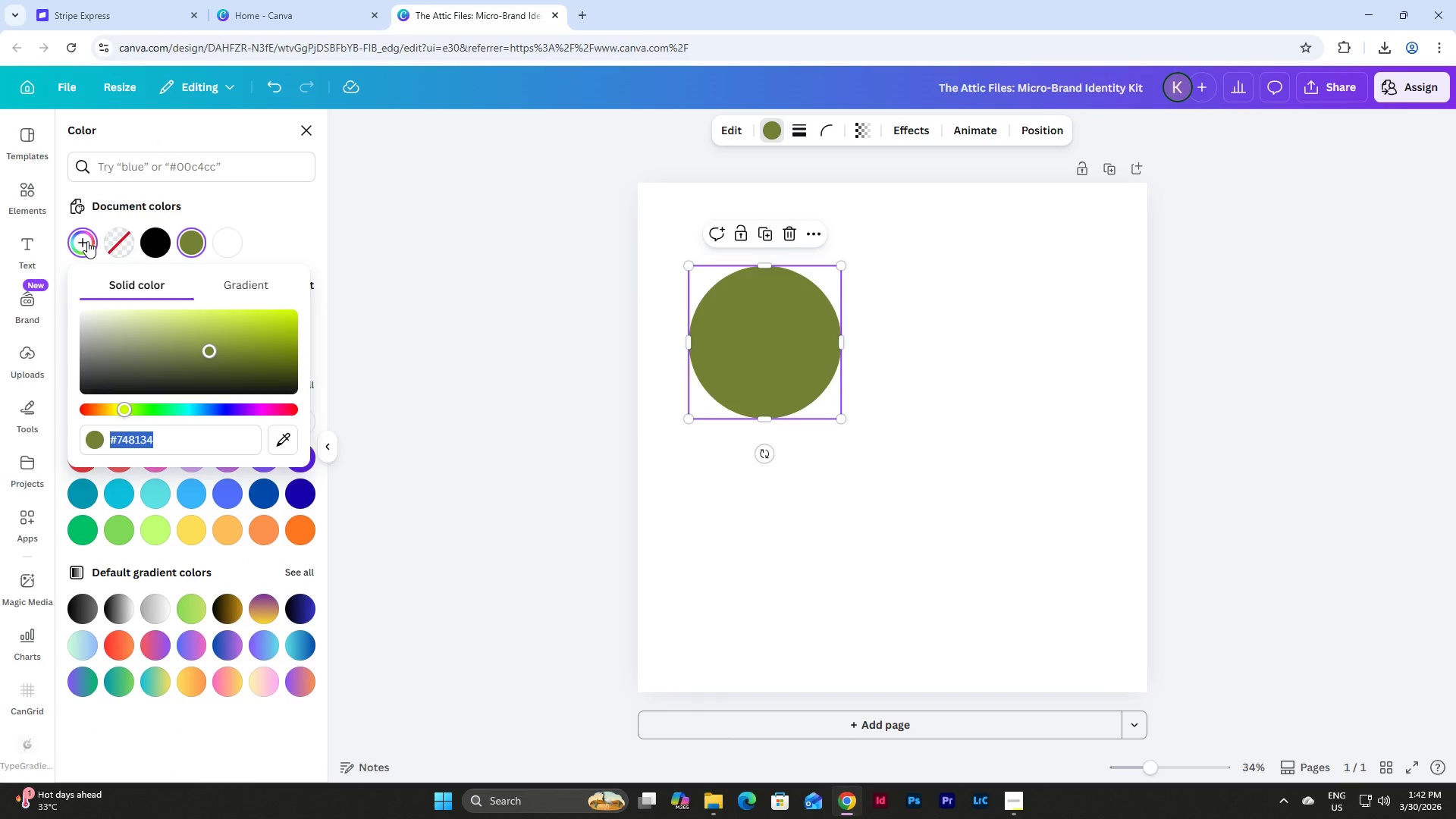 
key(Numpad2)
 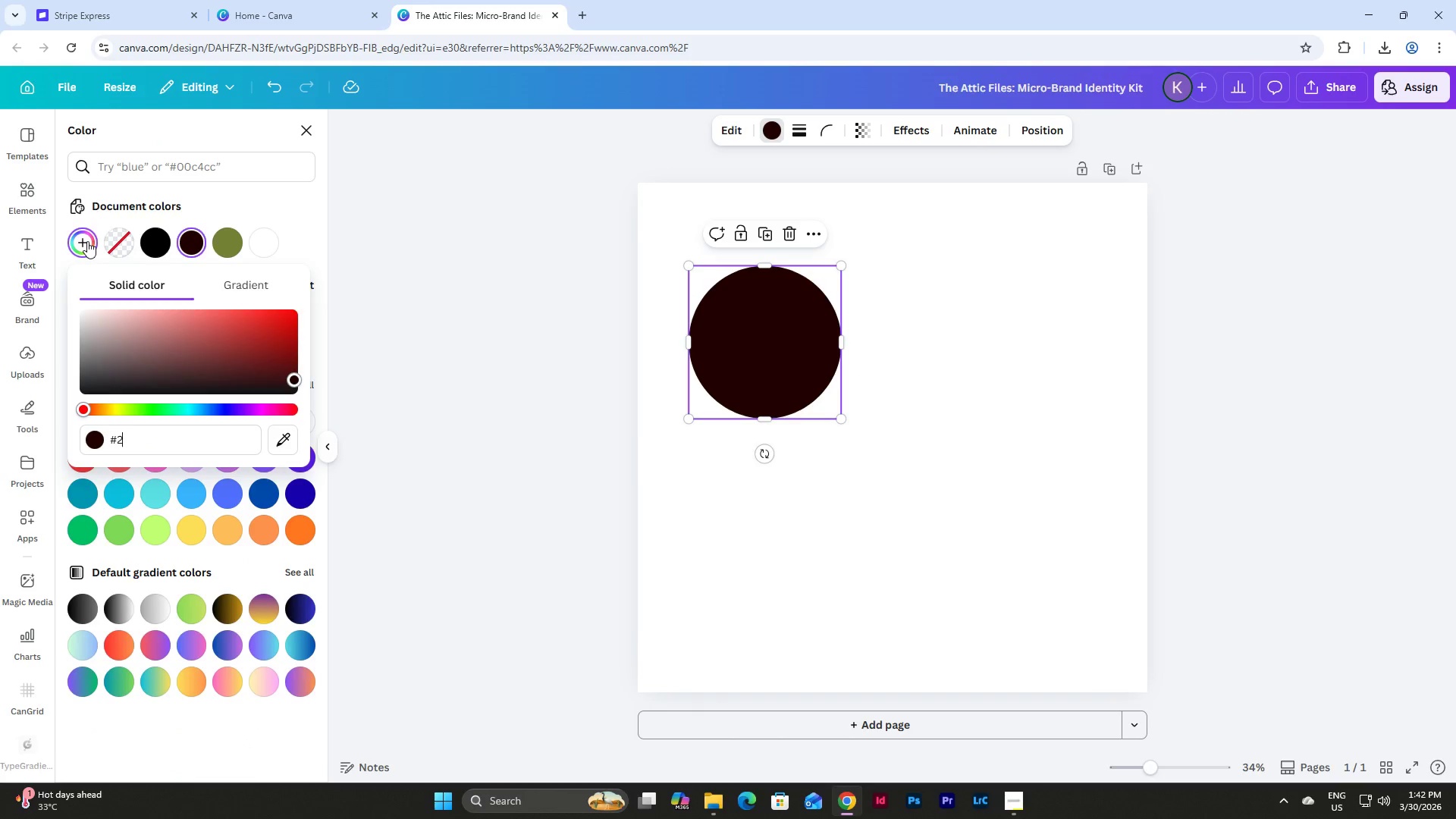 
key(Numpad0)
 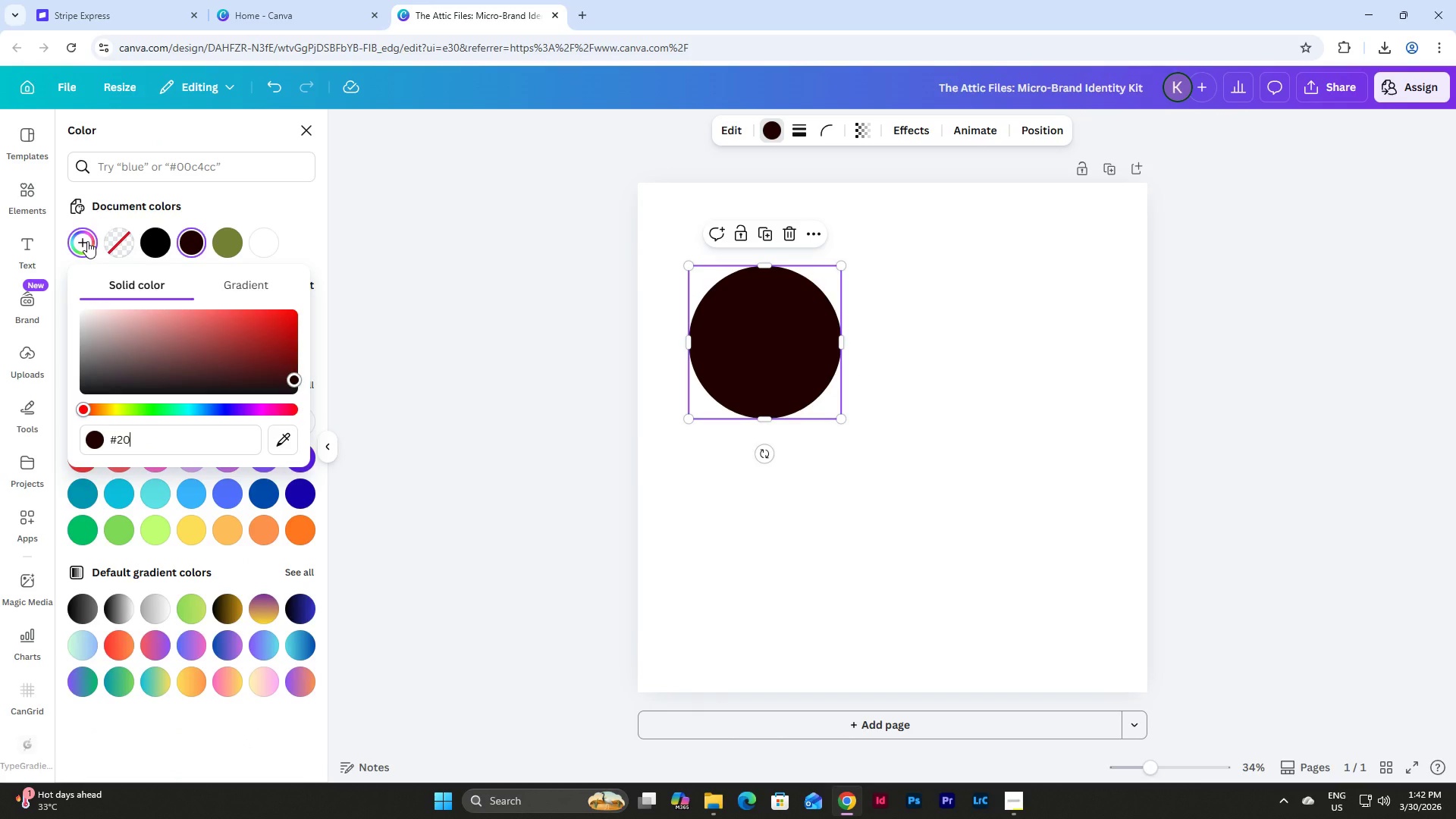 
key(Numpad3)
 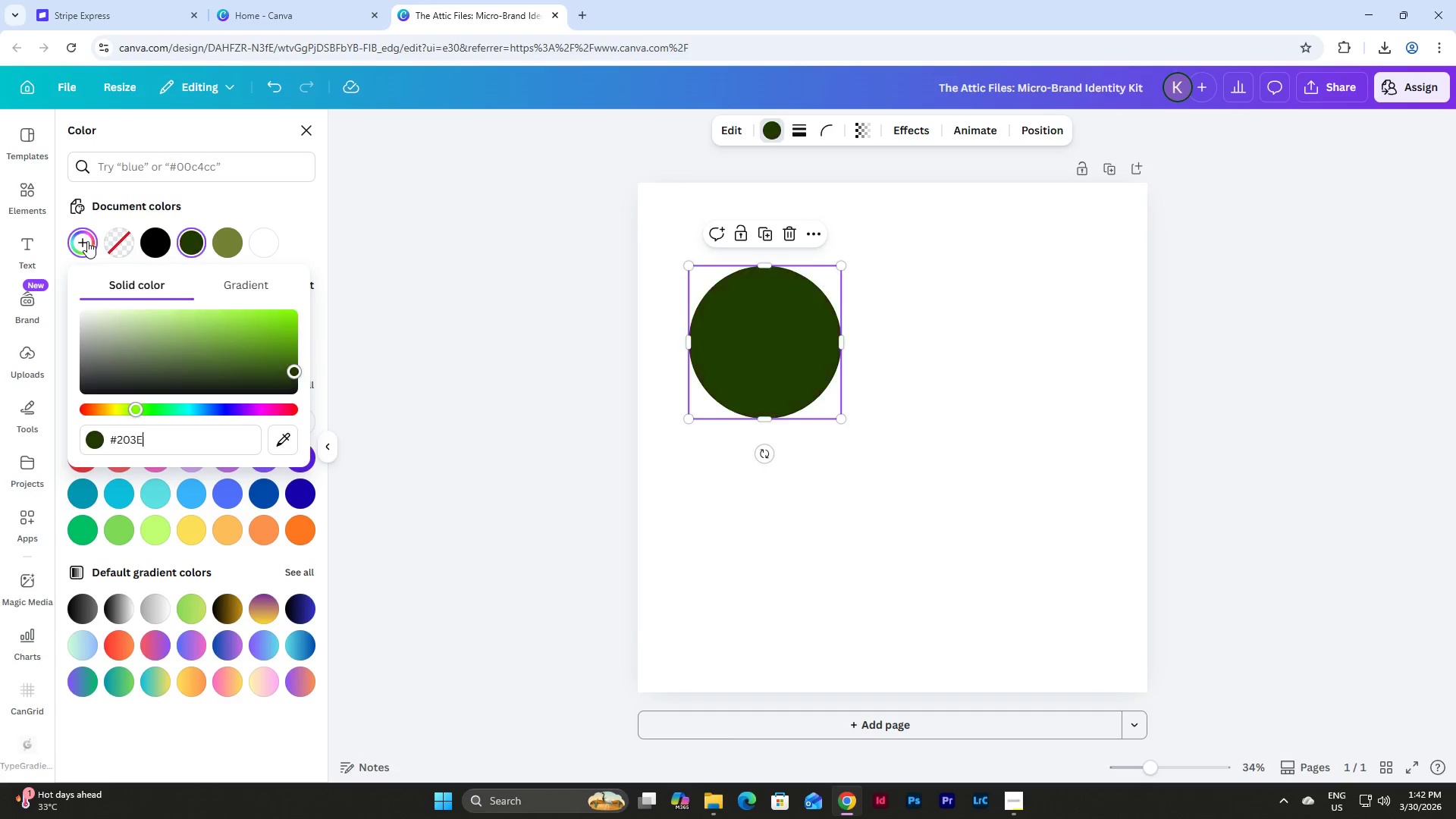 
key(E)
 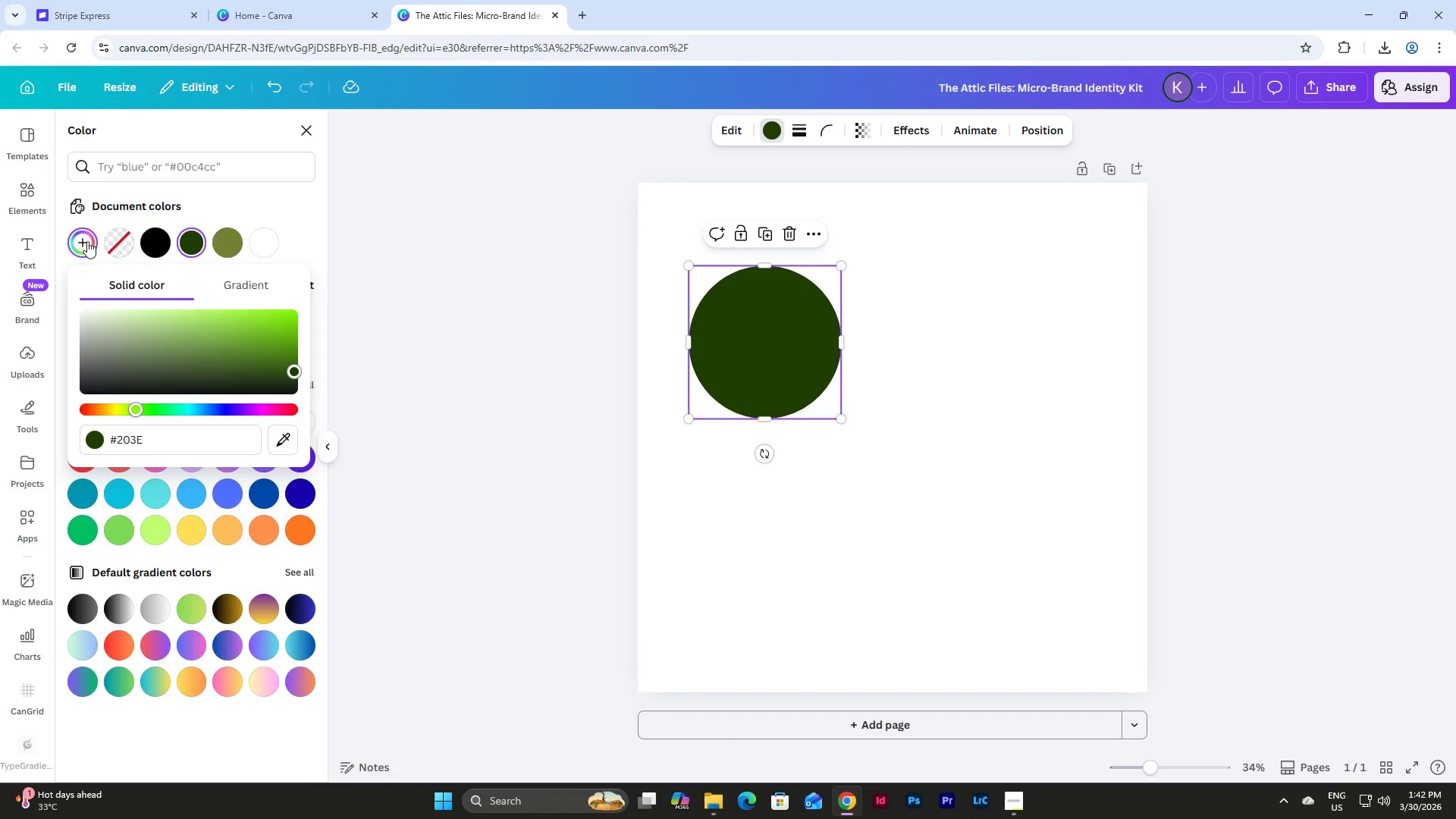 
key(Numpad2)
 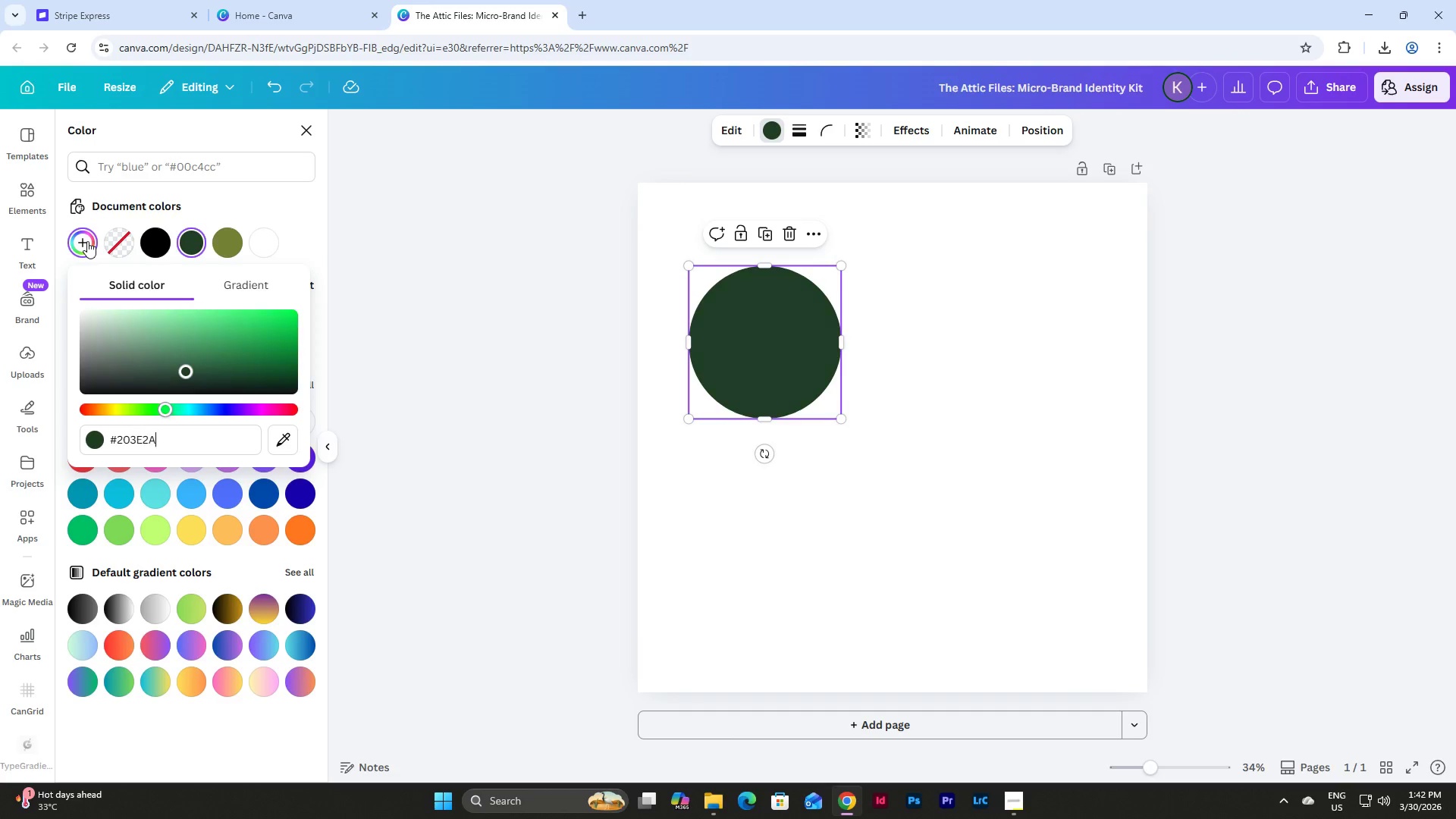 
key(A)
 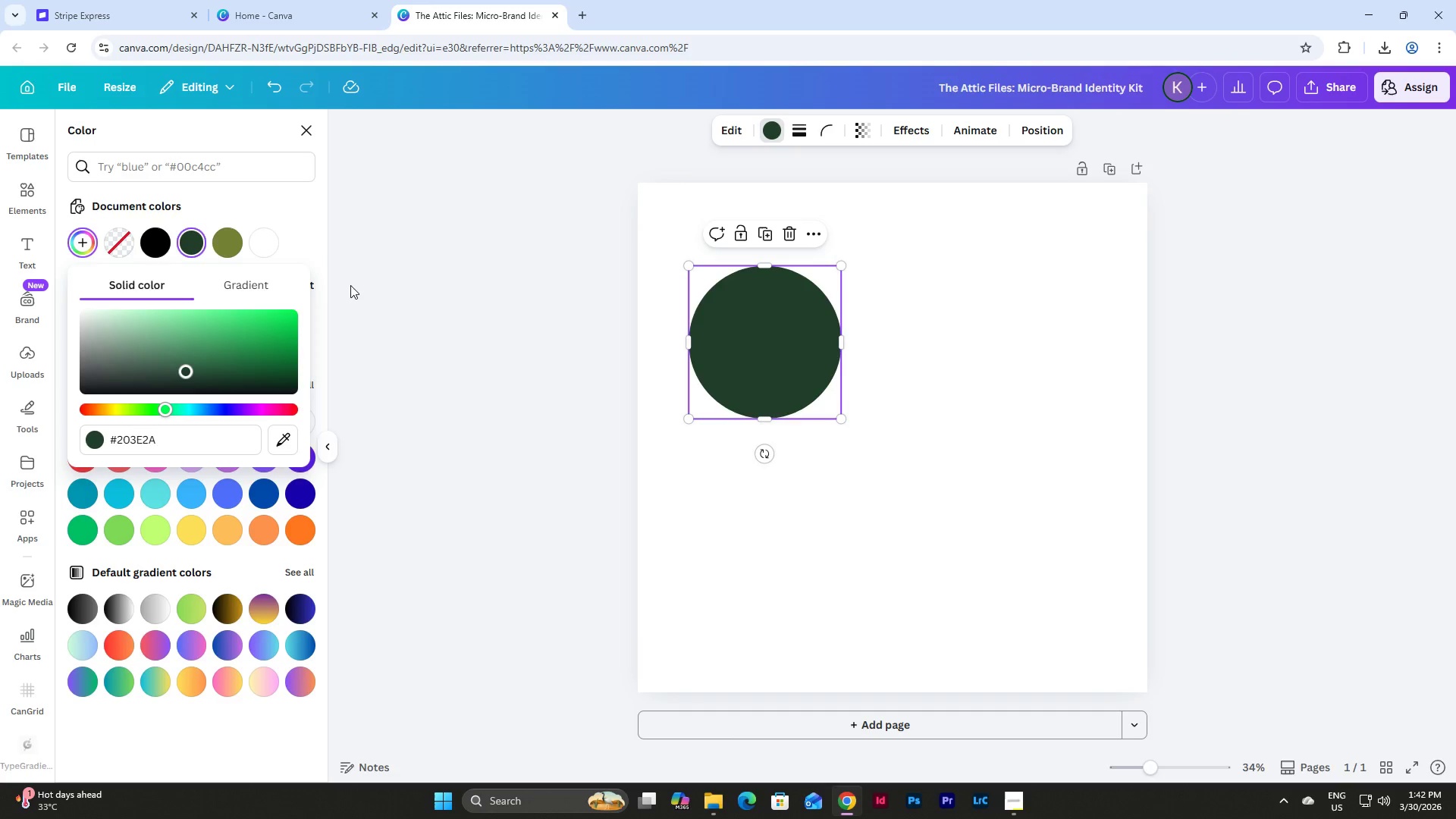 
key(NumpadEnter)
 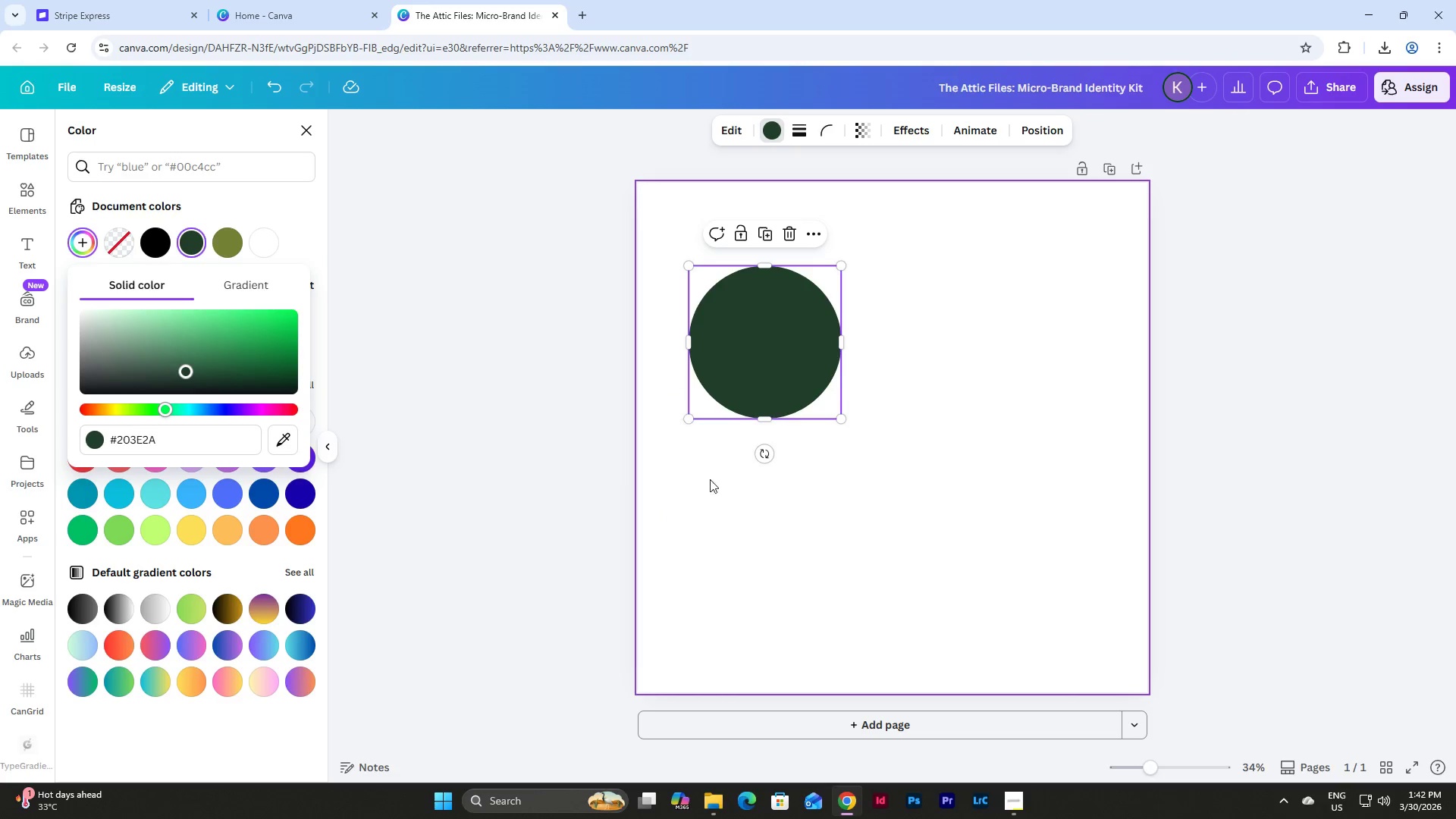 
left_click([911, 479])
 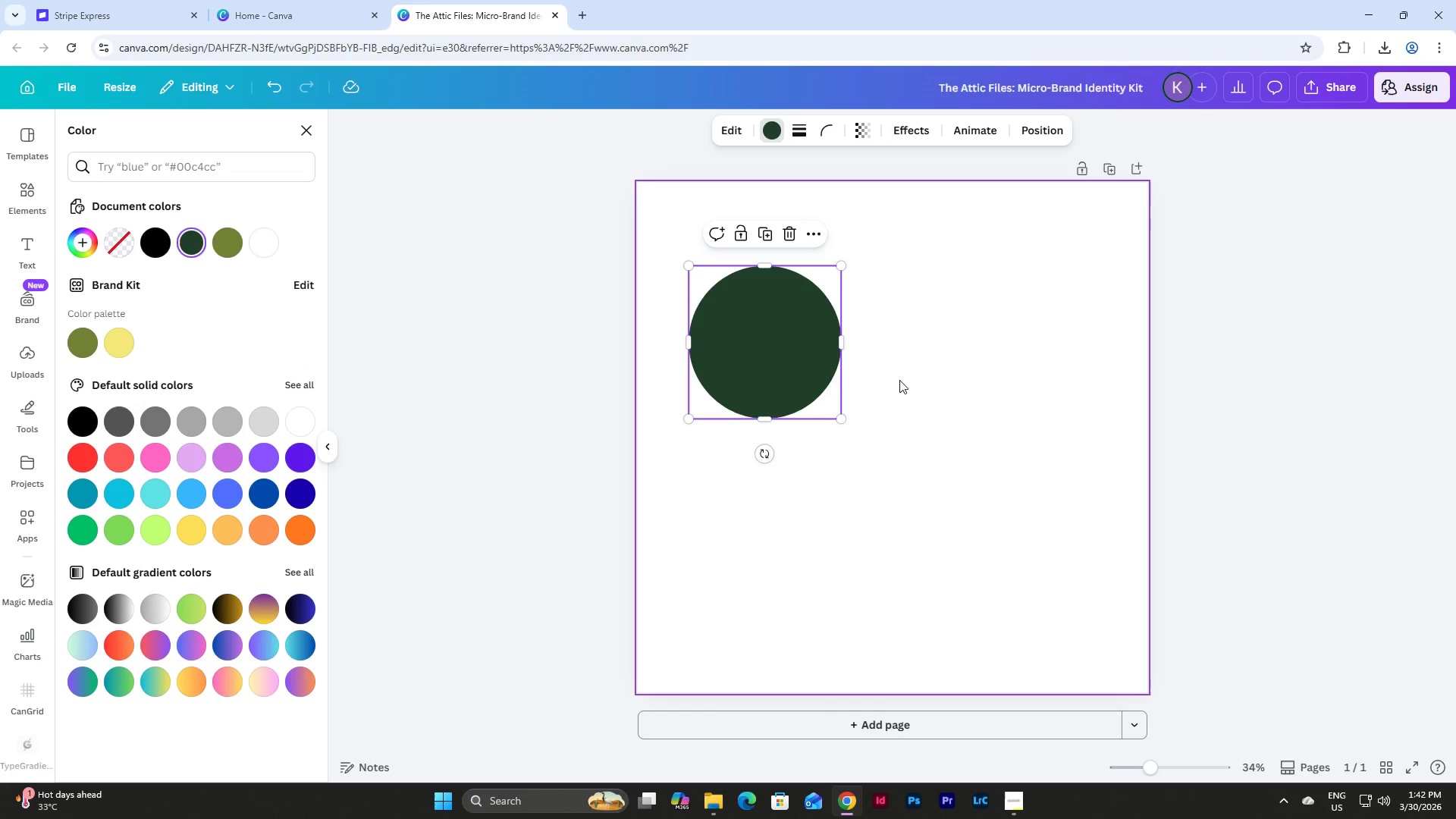 
double_click([915, 495])
 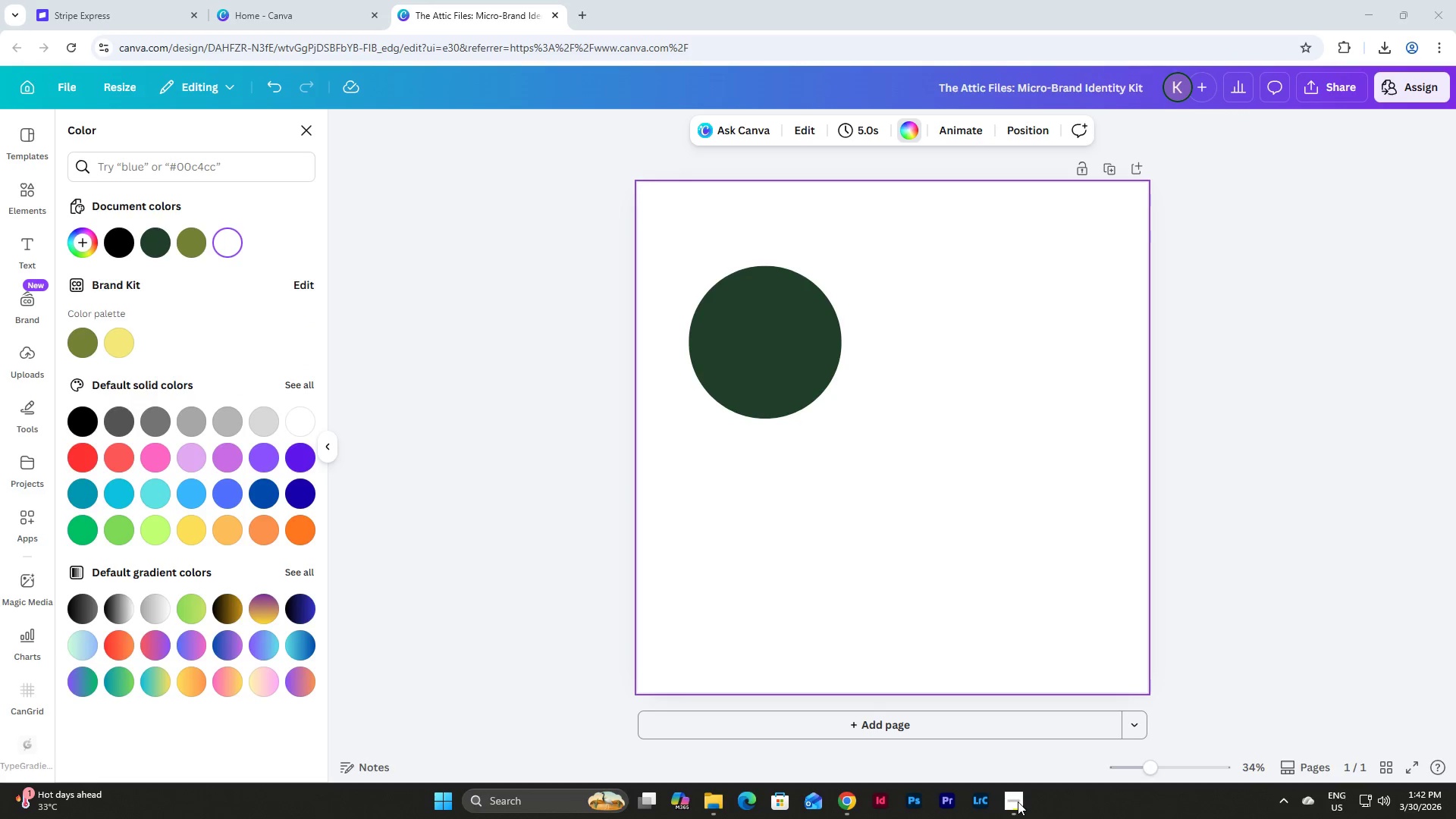 
left_click([1018, 802])